 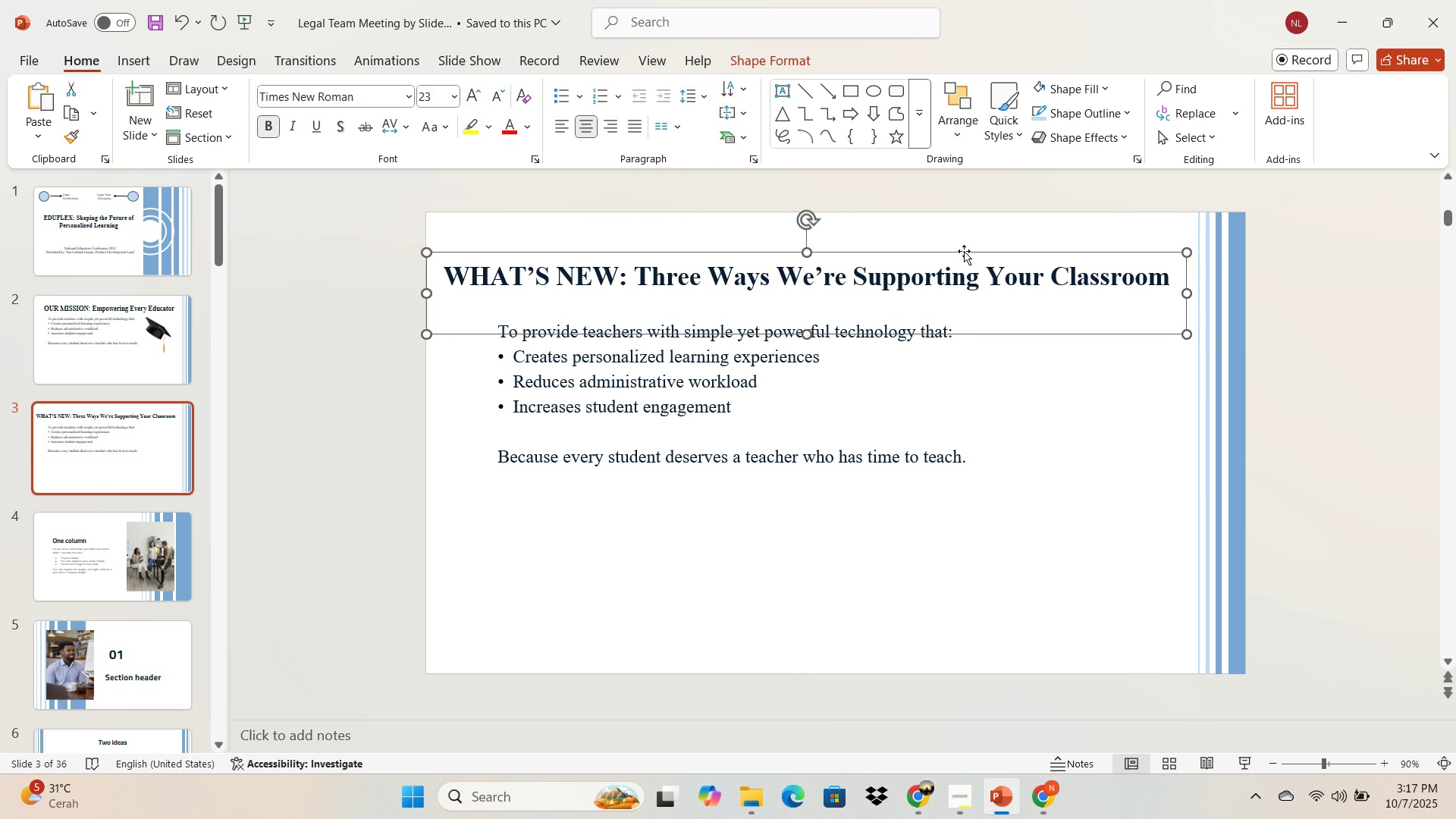 
key(ArrowRight)
 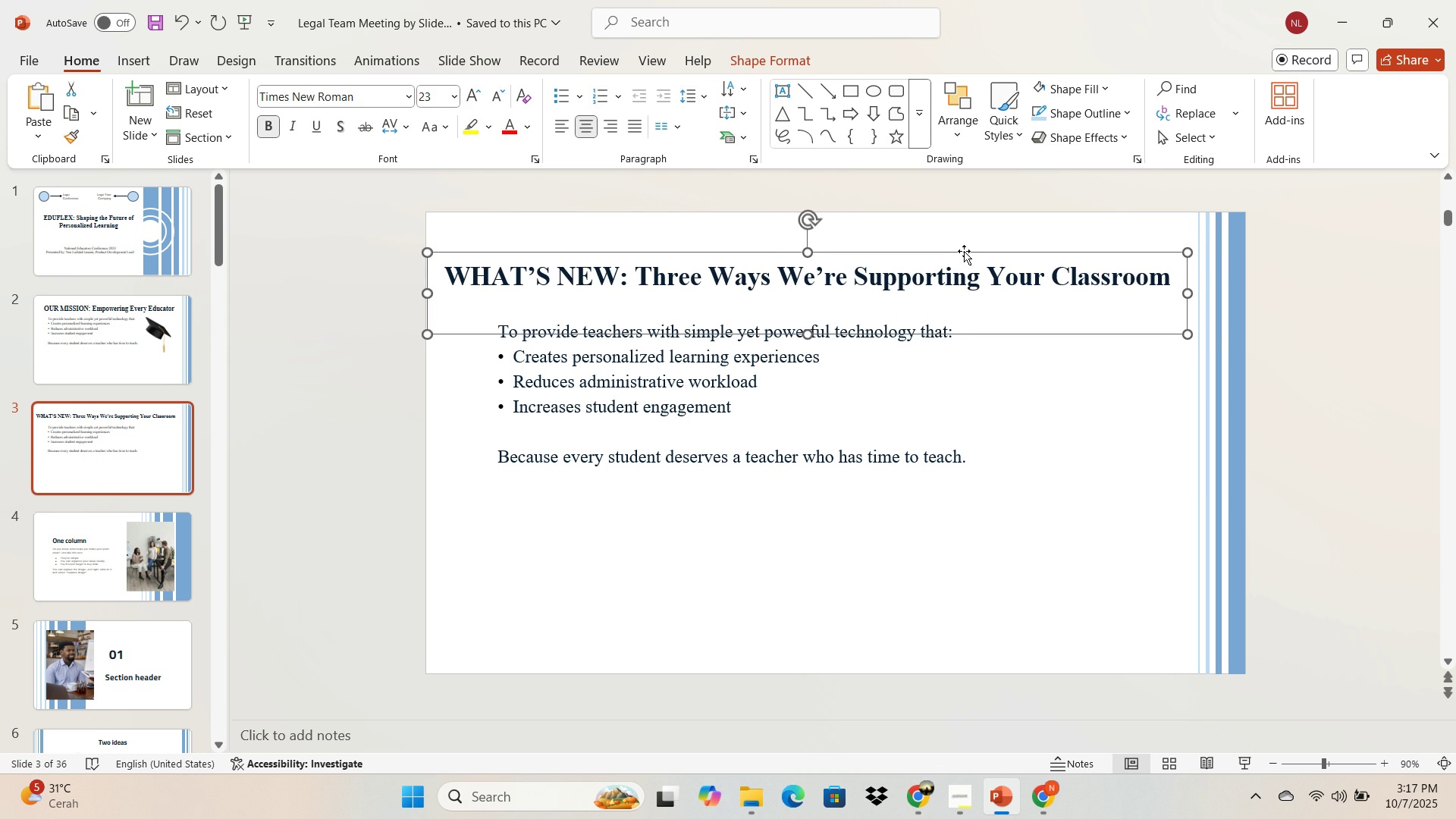 
key(ArrowRight)
 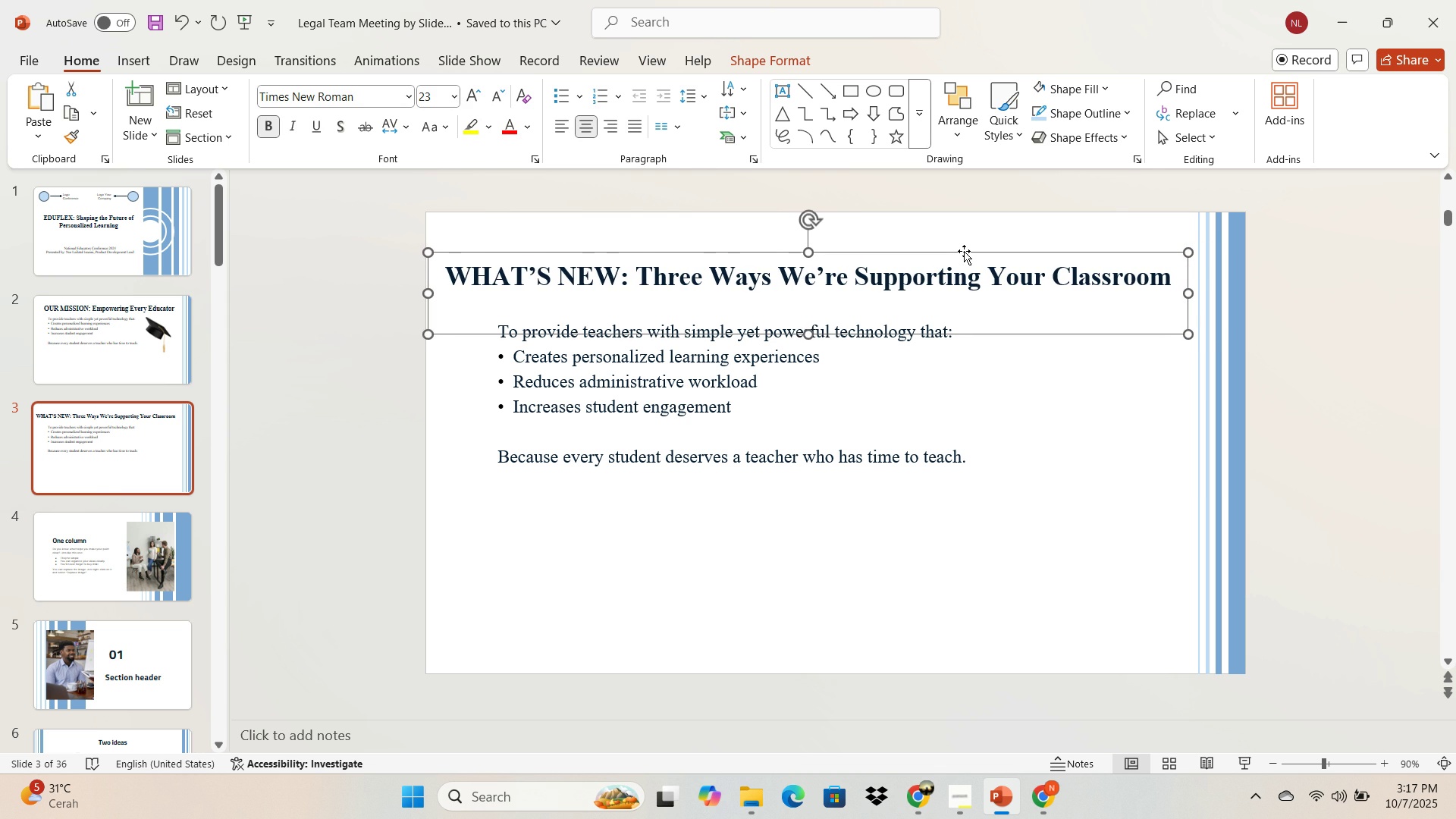 
key(ArrowRight)
 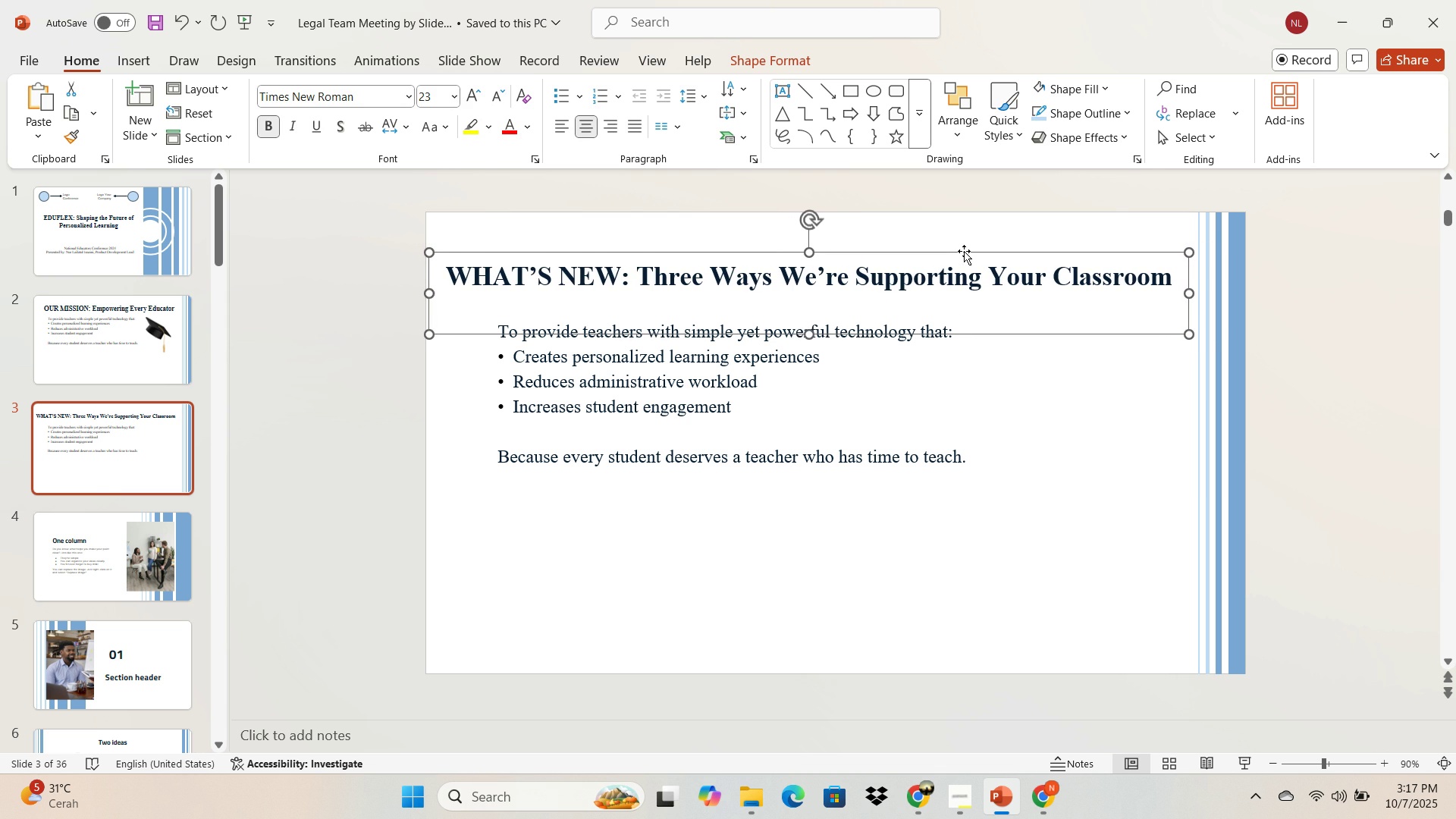 
key(ArrowRight)
 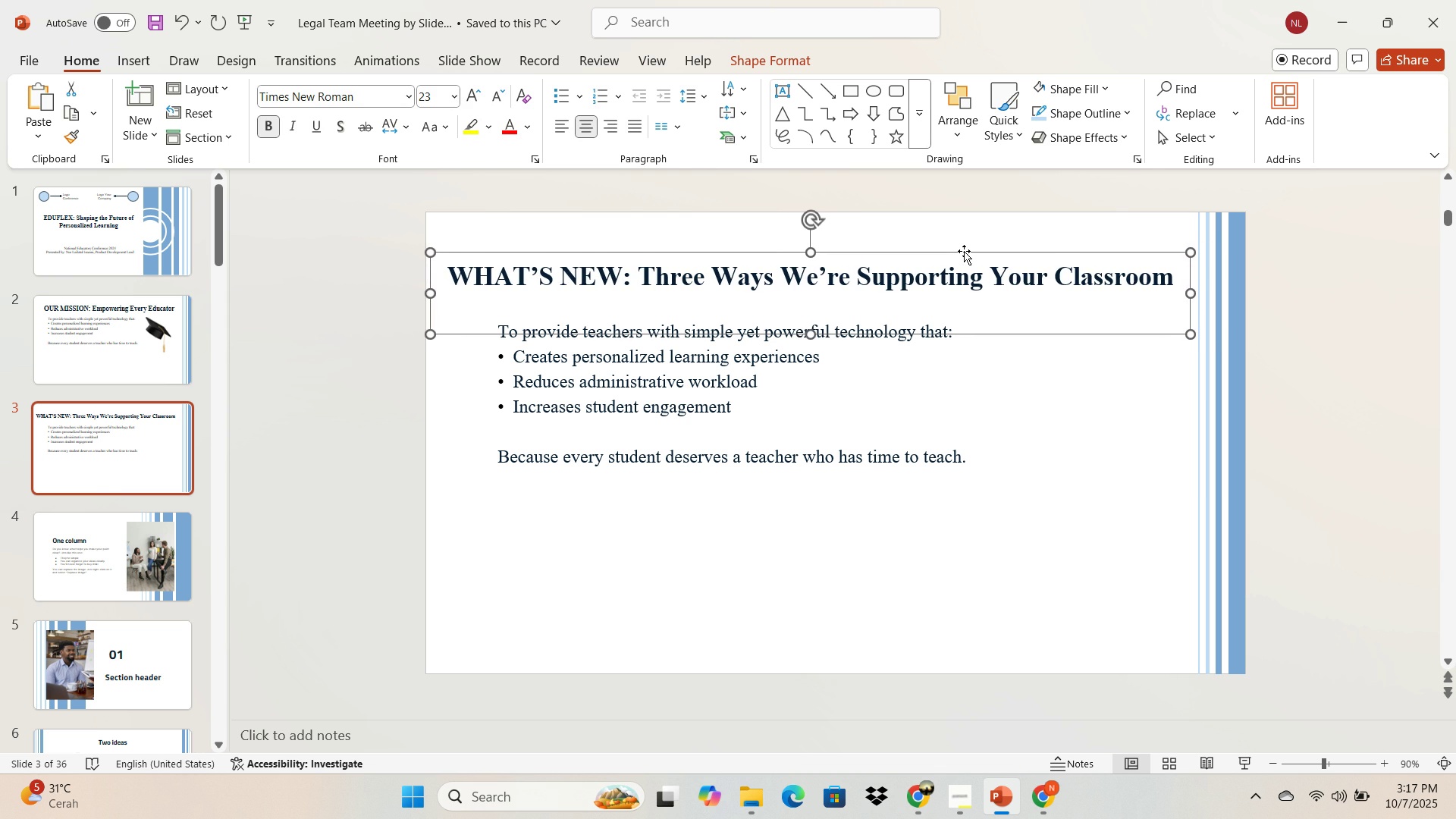 
key(ArrowRight)
 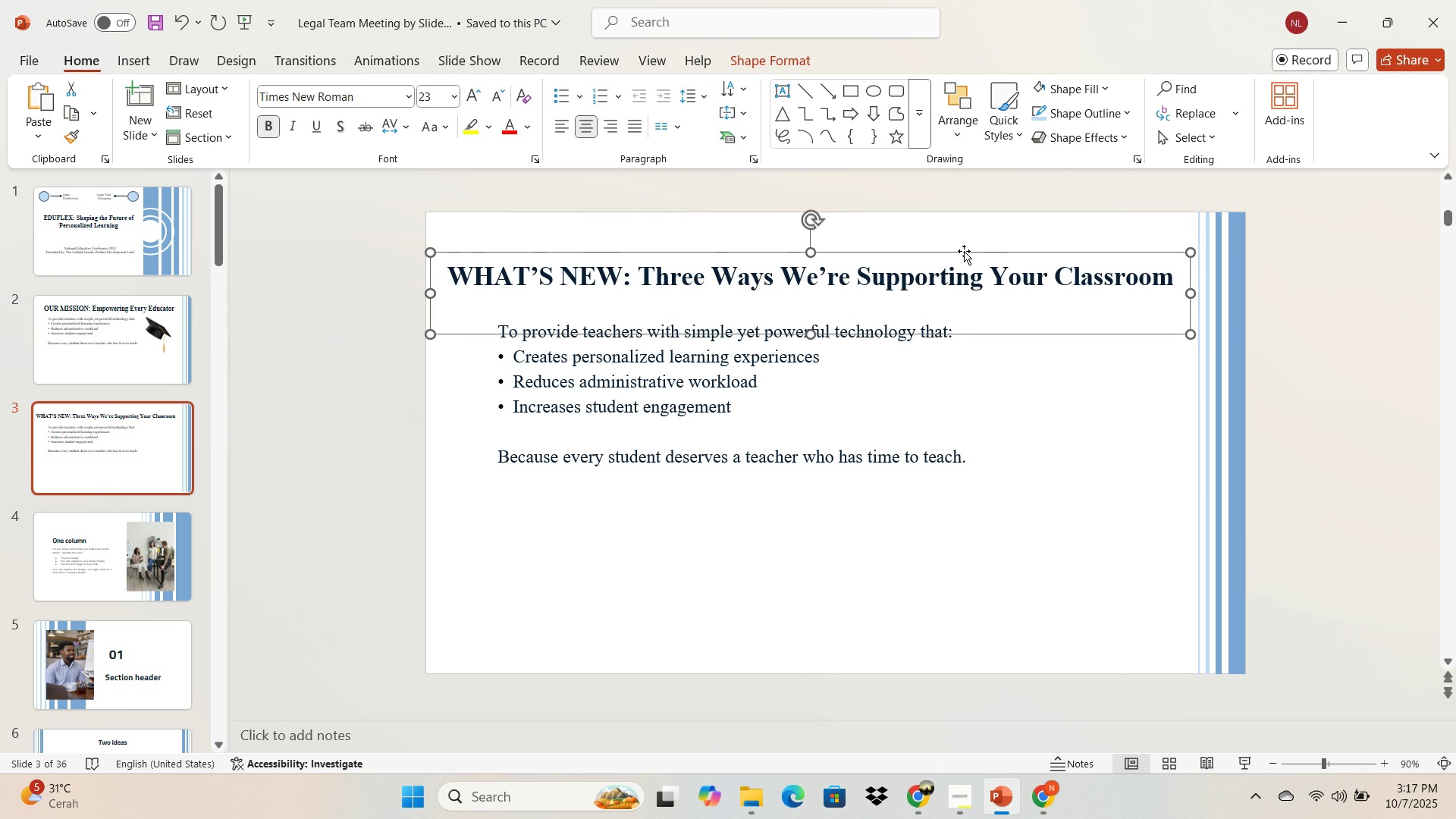 
key(ArrowRight)
 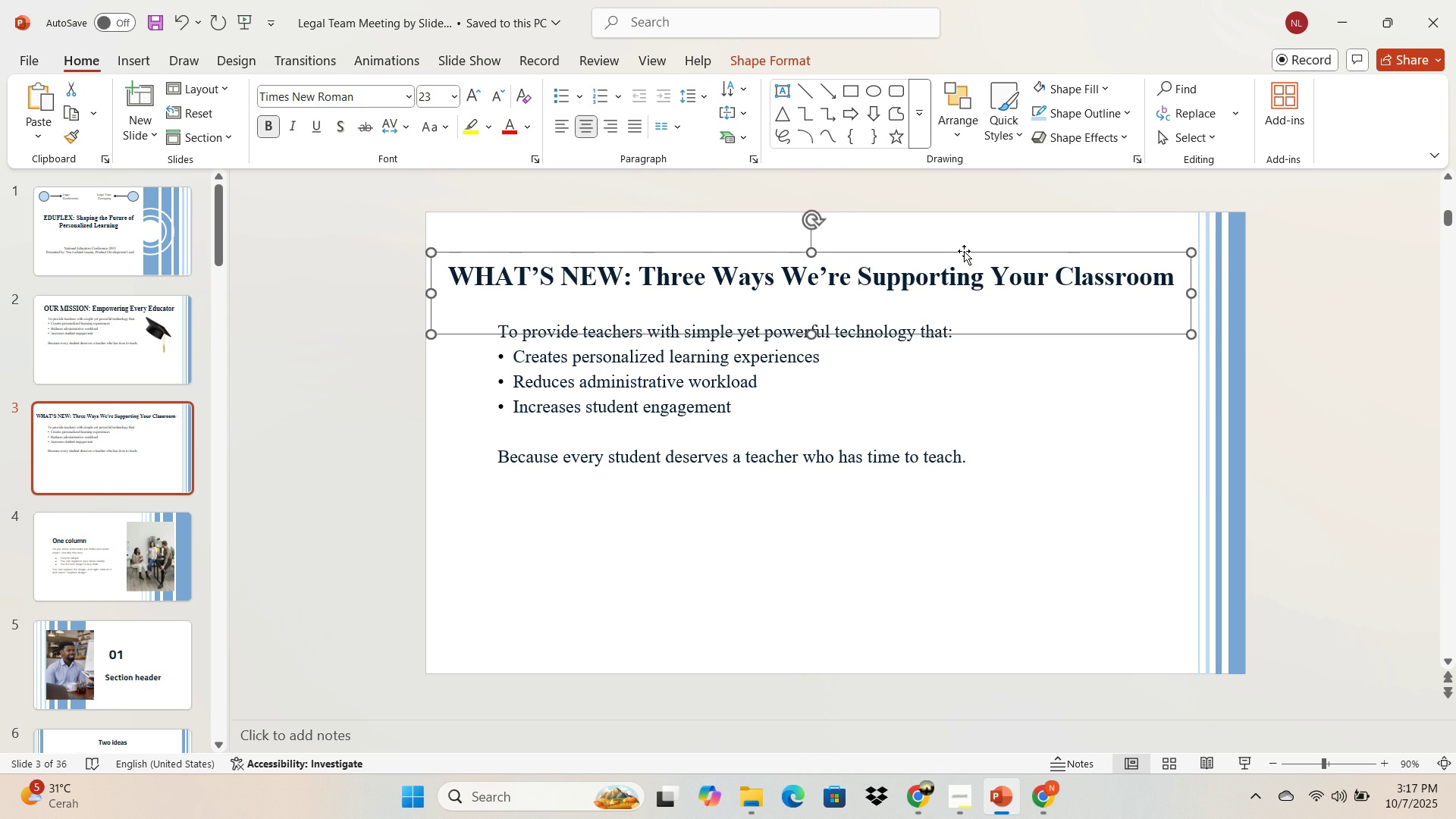 
key(ArrowRight)
 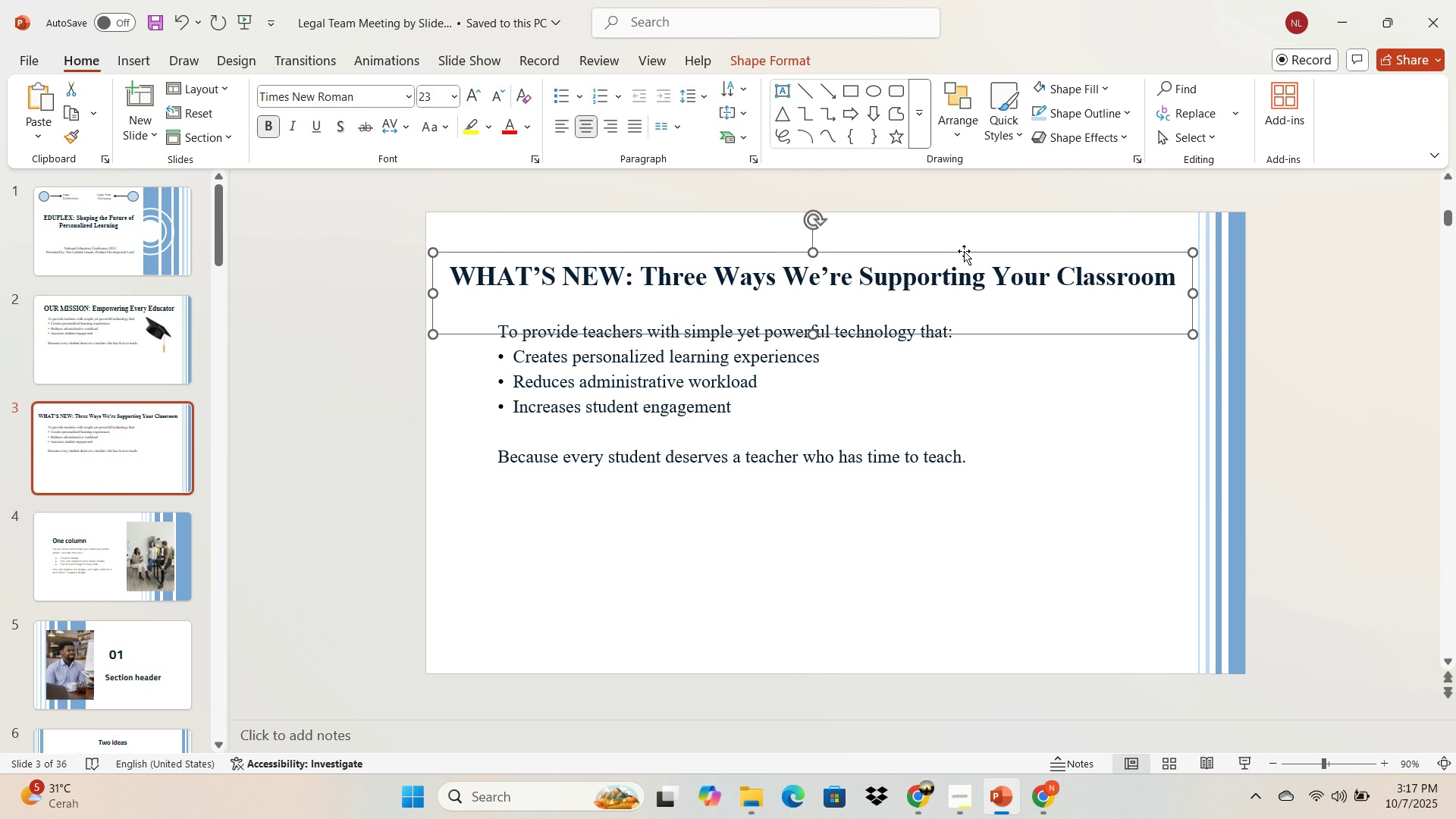 
key(ArrowRight)
 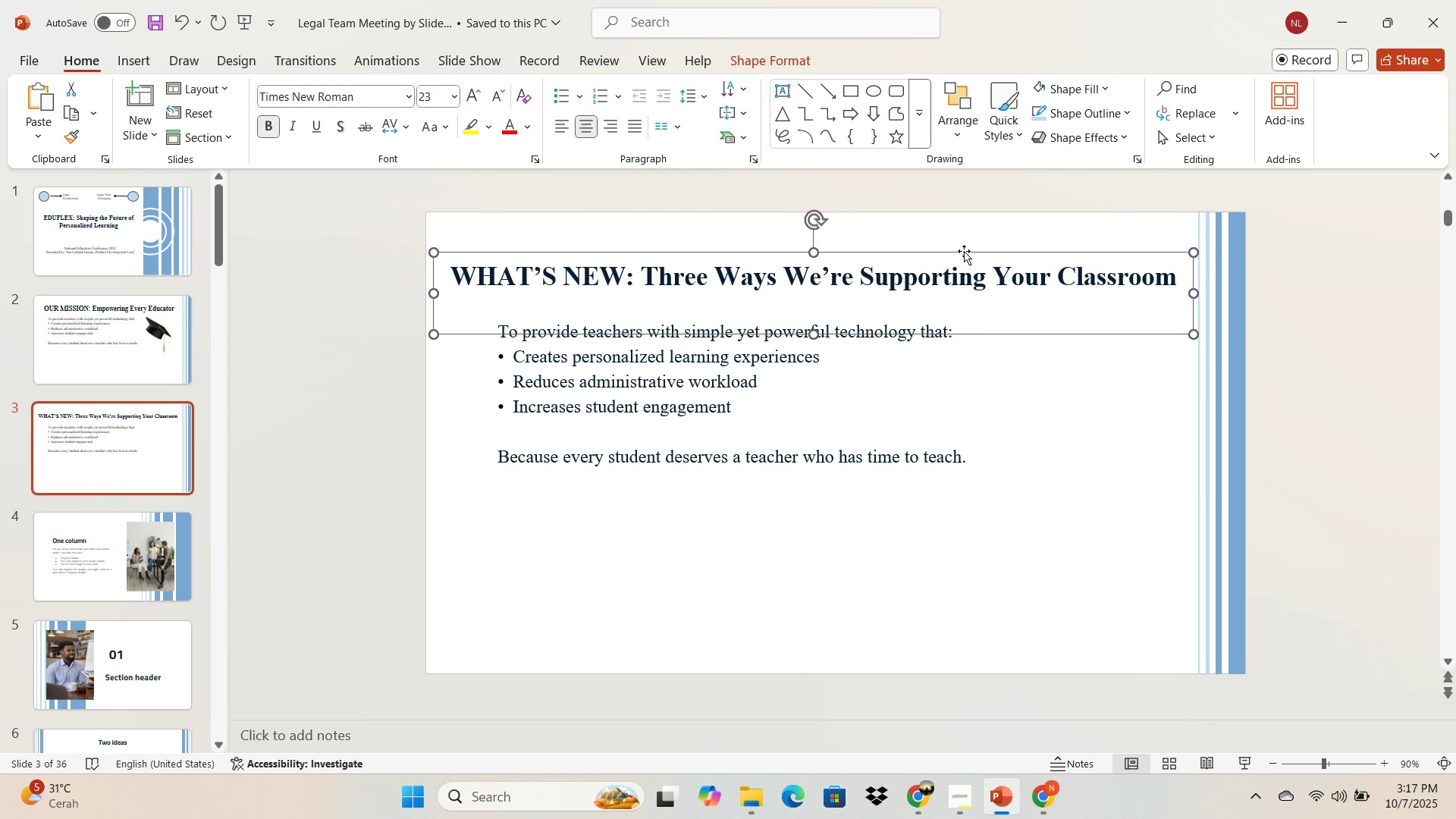 
key(ArrowRight)
 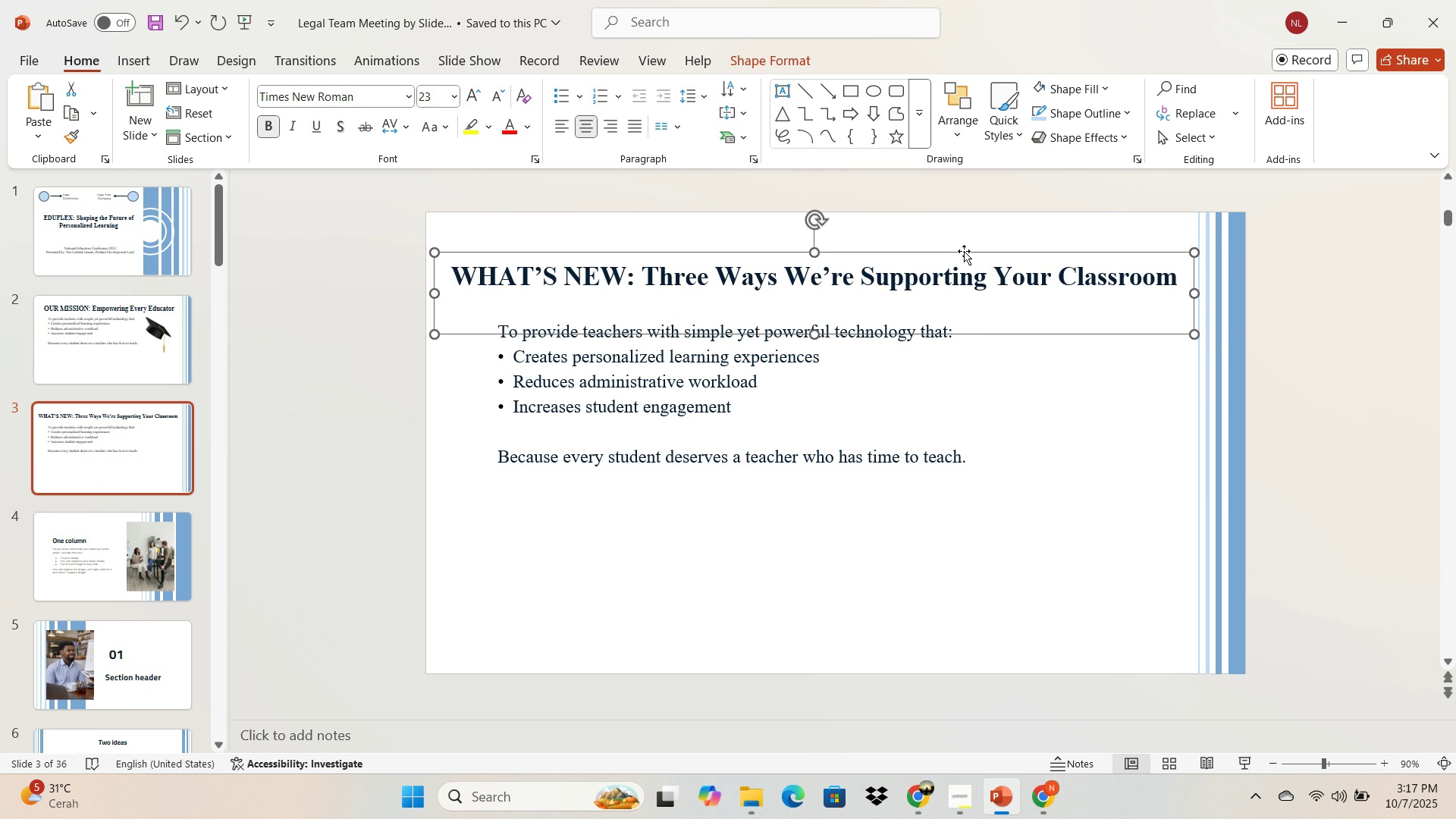 
key(ArrowRight)
 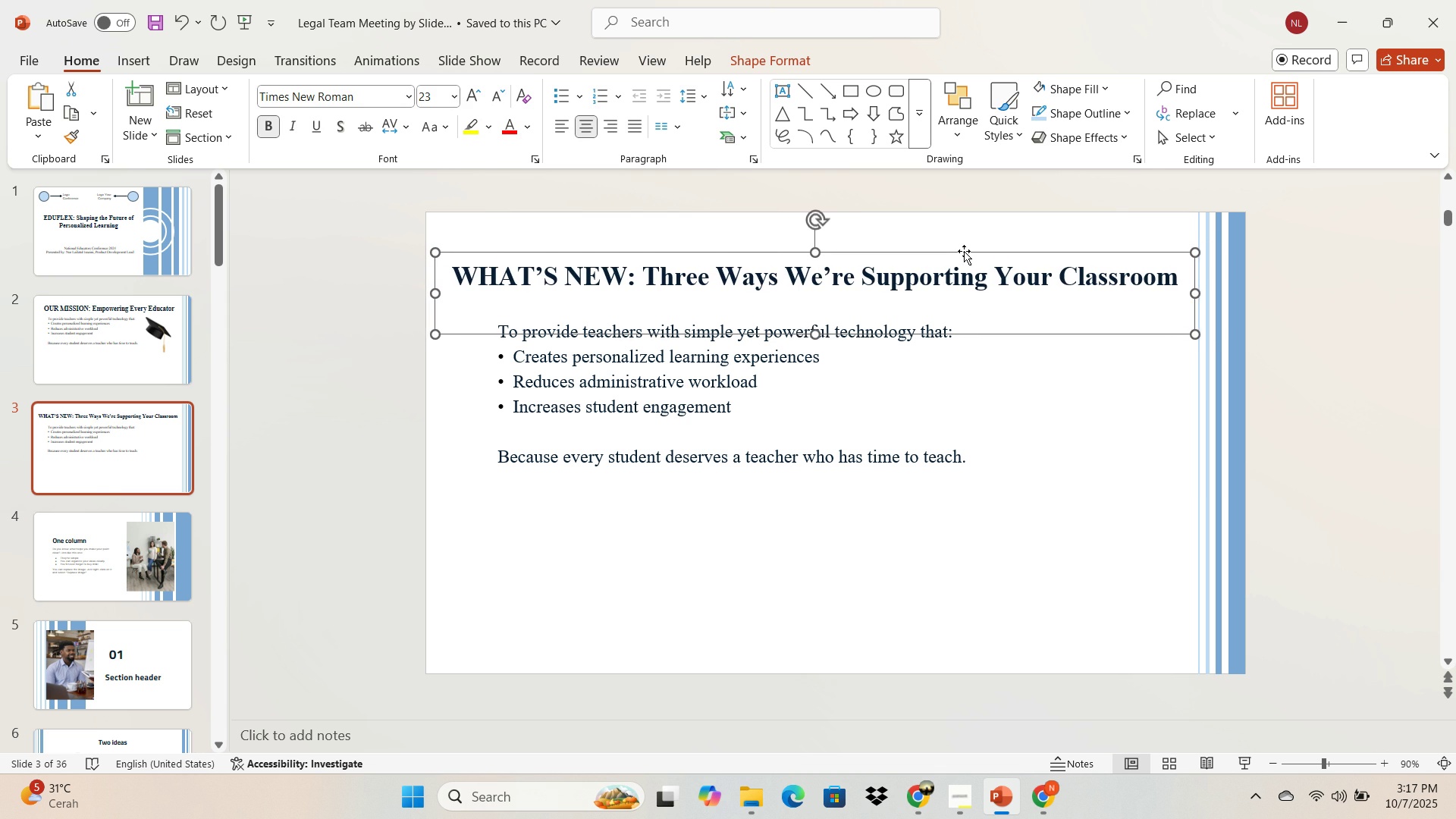 
key(ArrowRight)
 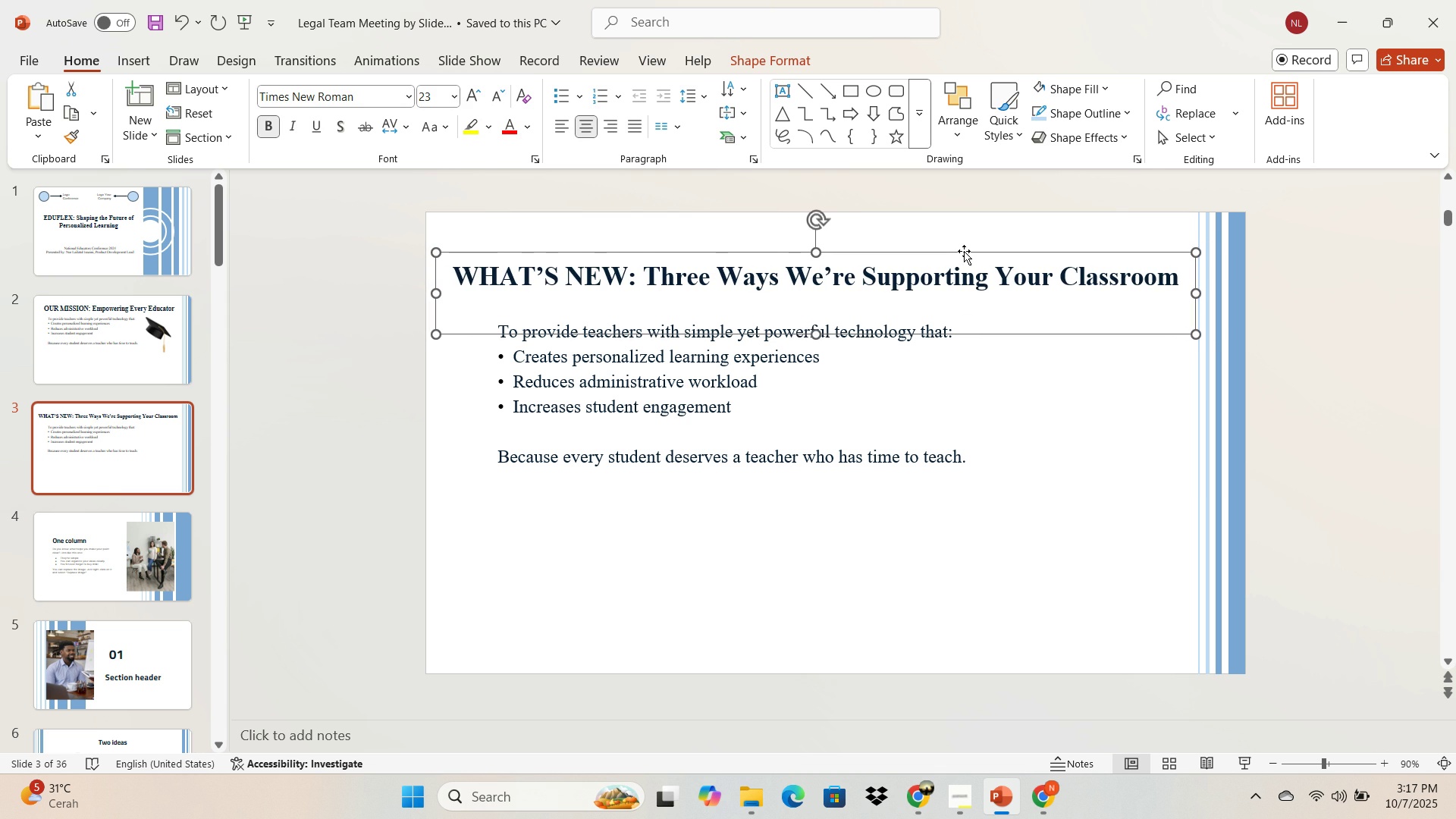 
key(ArrowRight)
 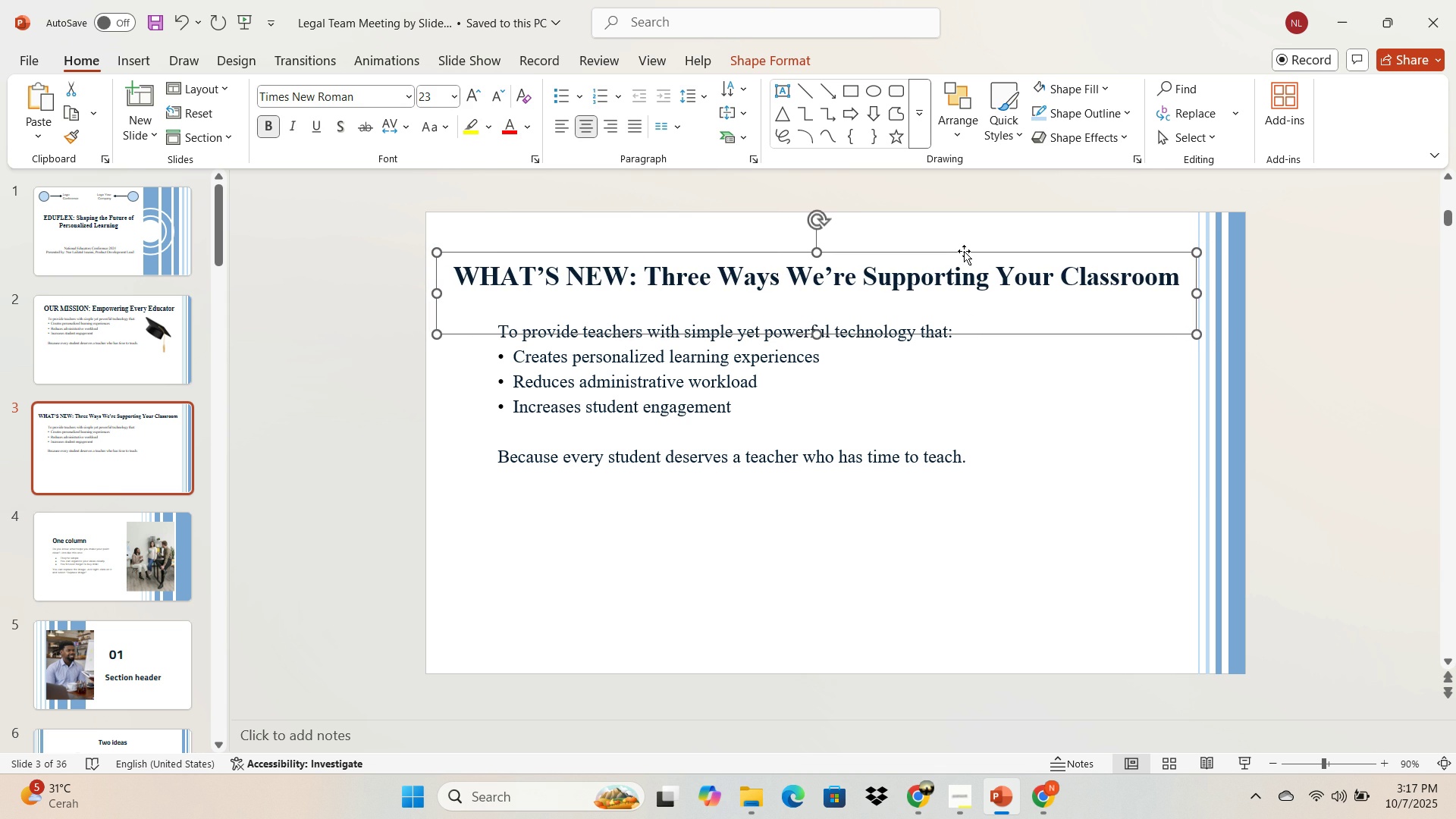 
key(ArrowRight)
 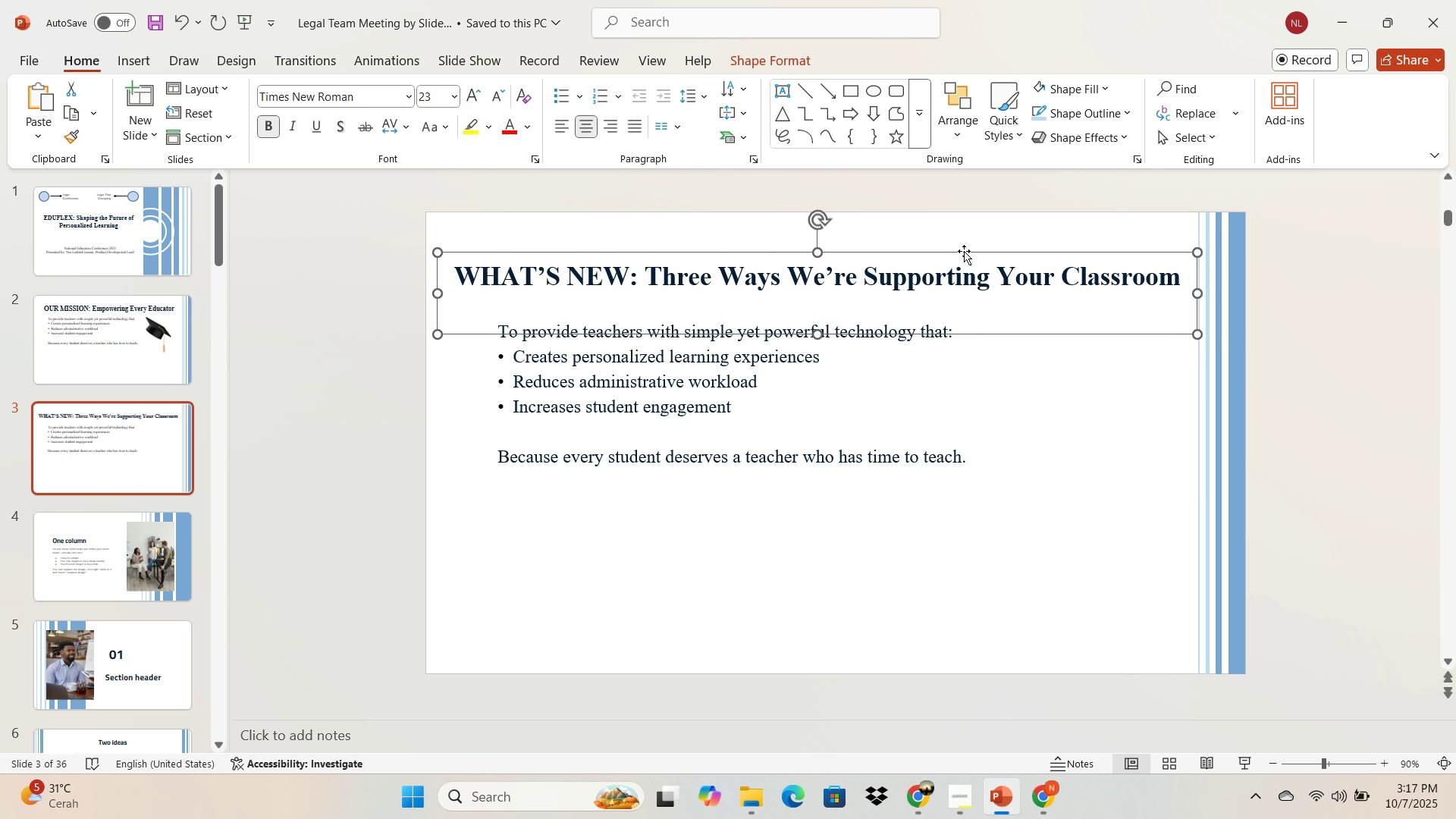 
key(ArrowRight)
 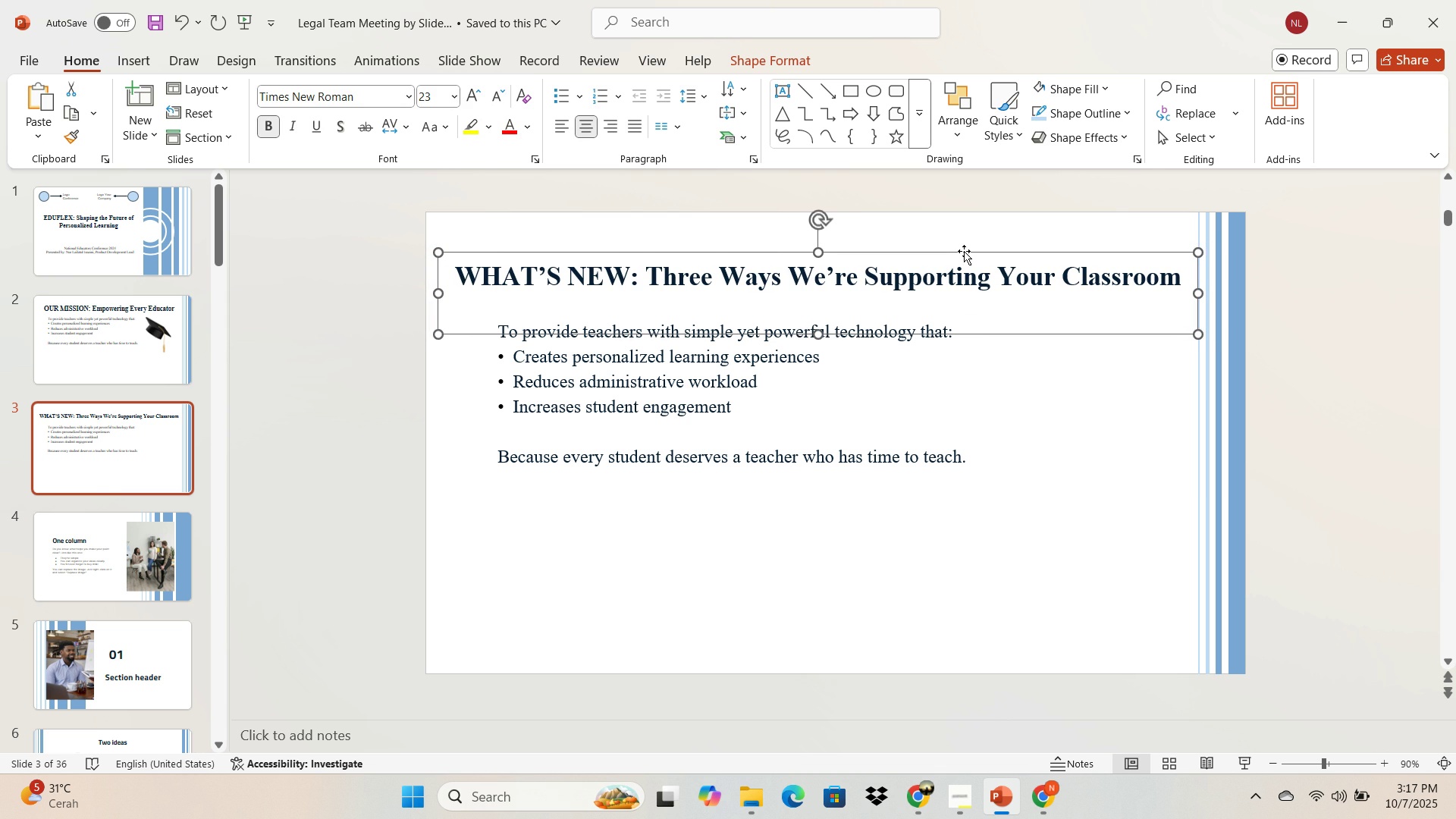 
key(ArrowRight)
 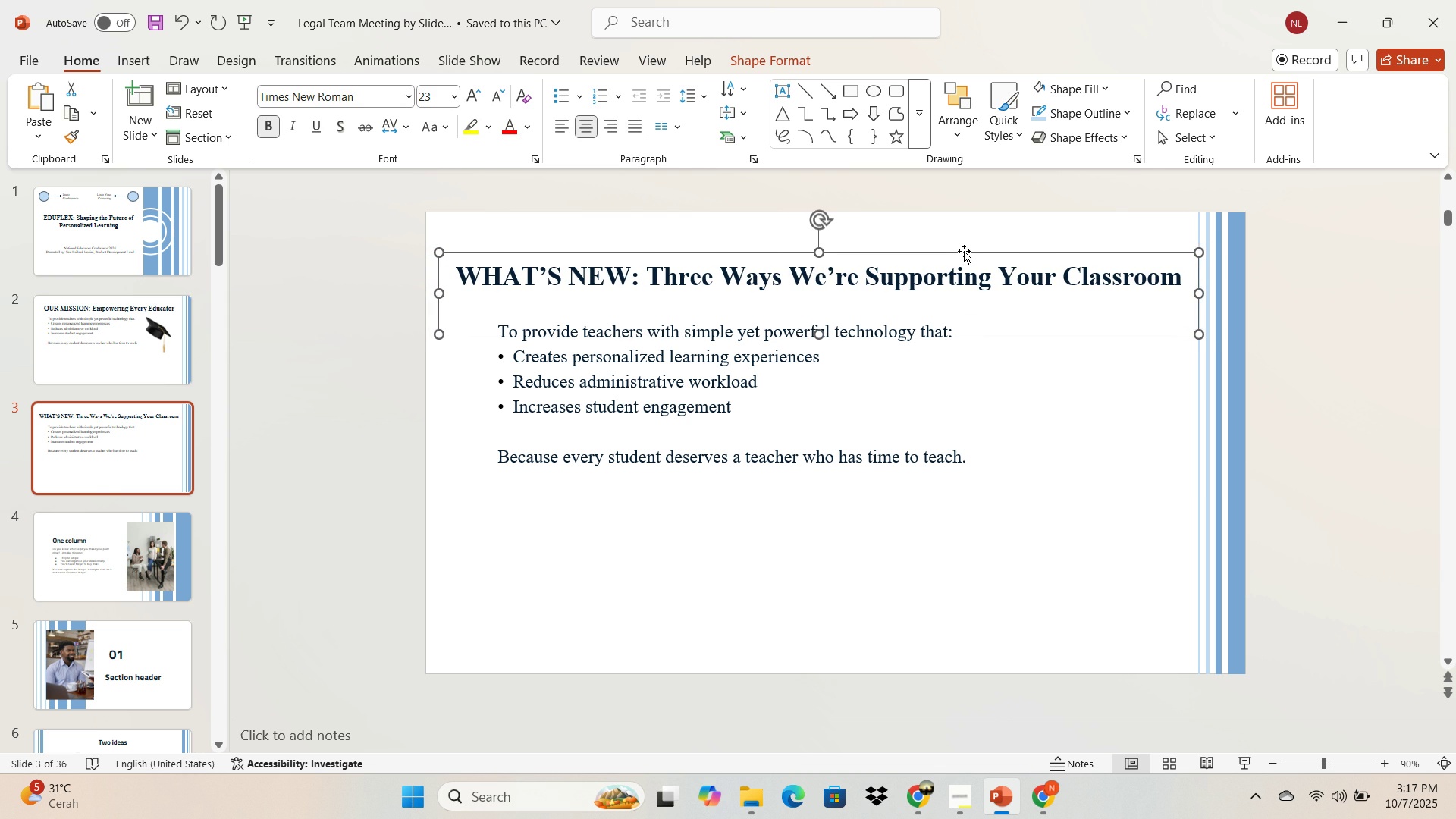 
key(ArrowRight)
 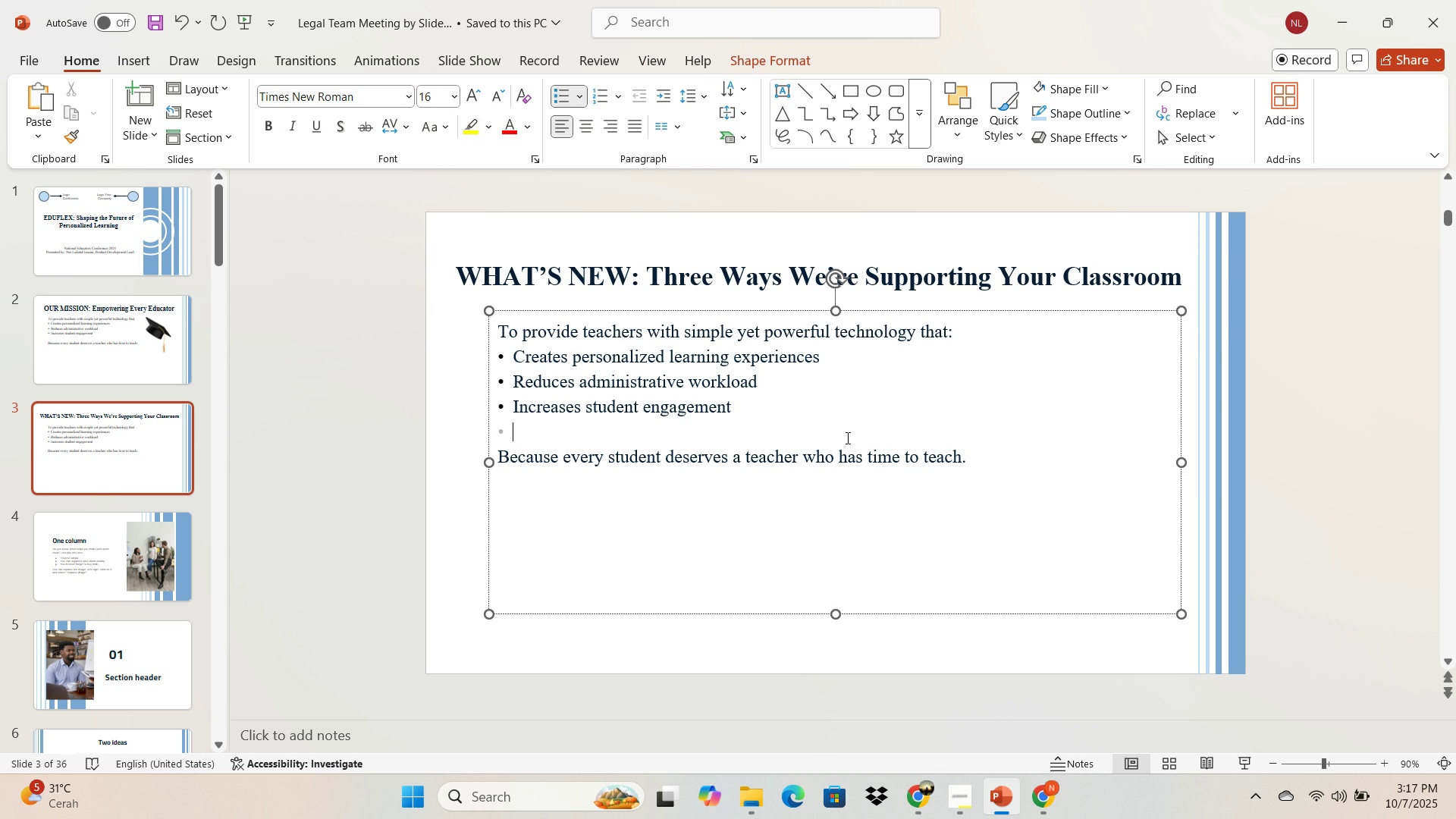 
double_click([846, 438])
 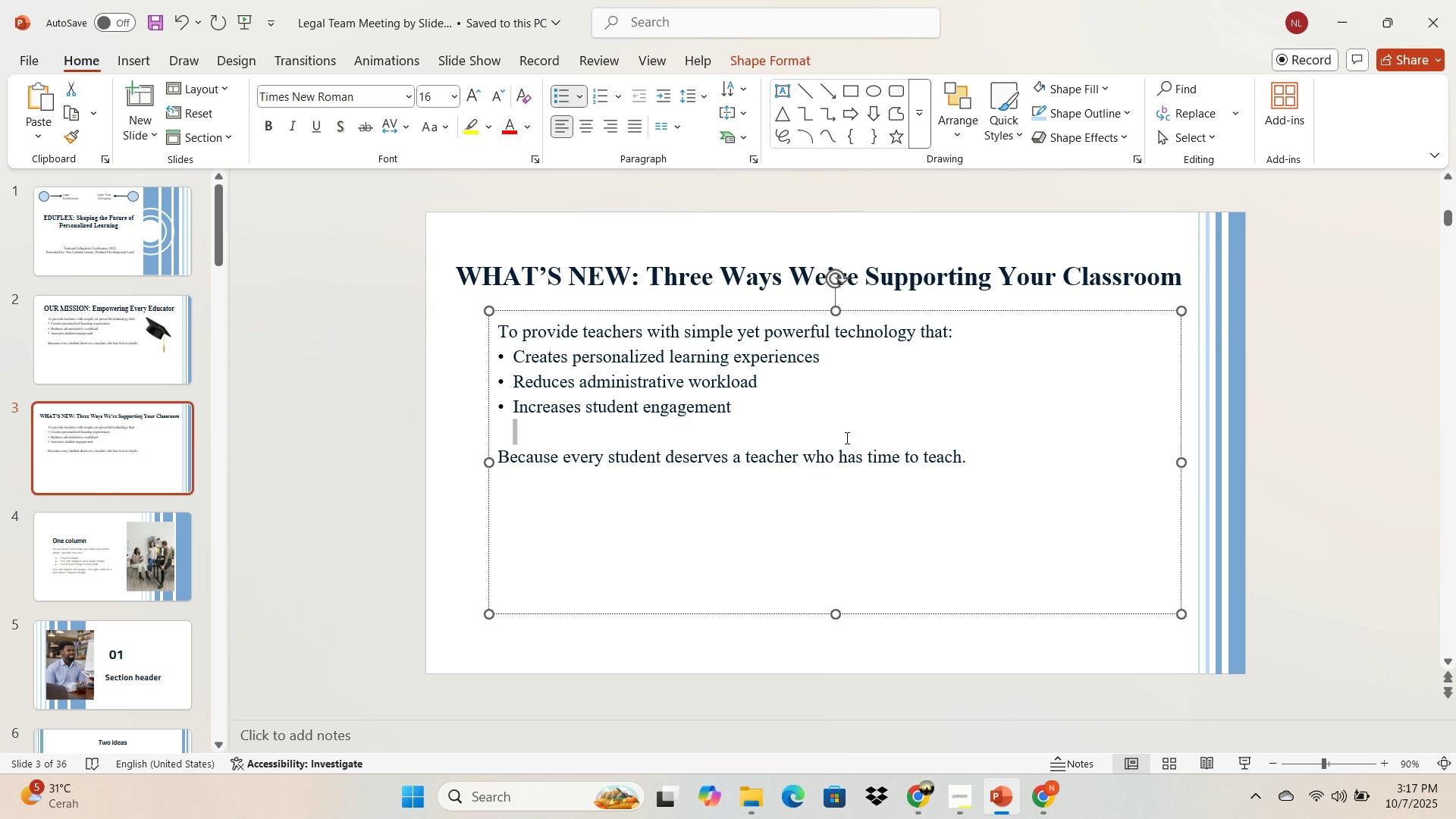 
key(Control+ControlLeft)
 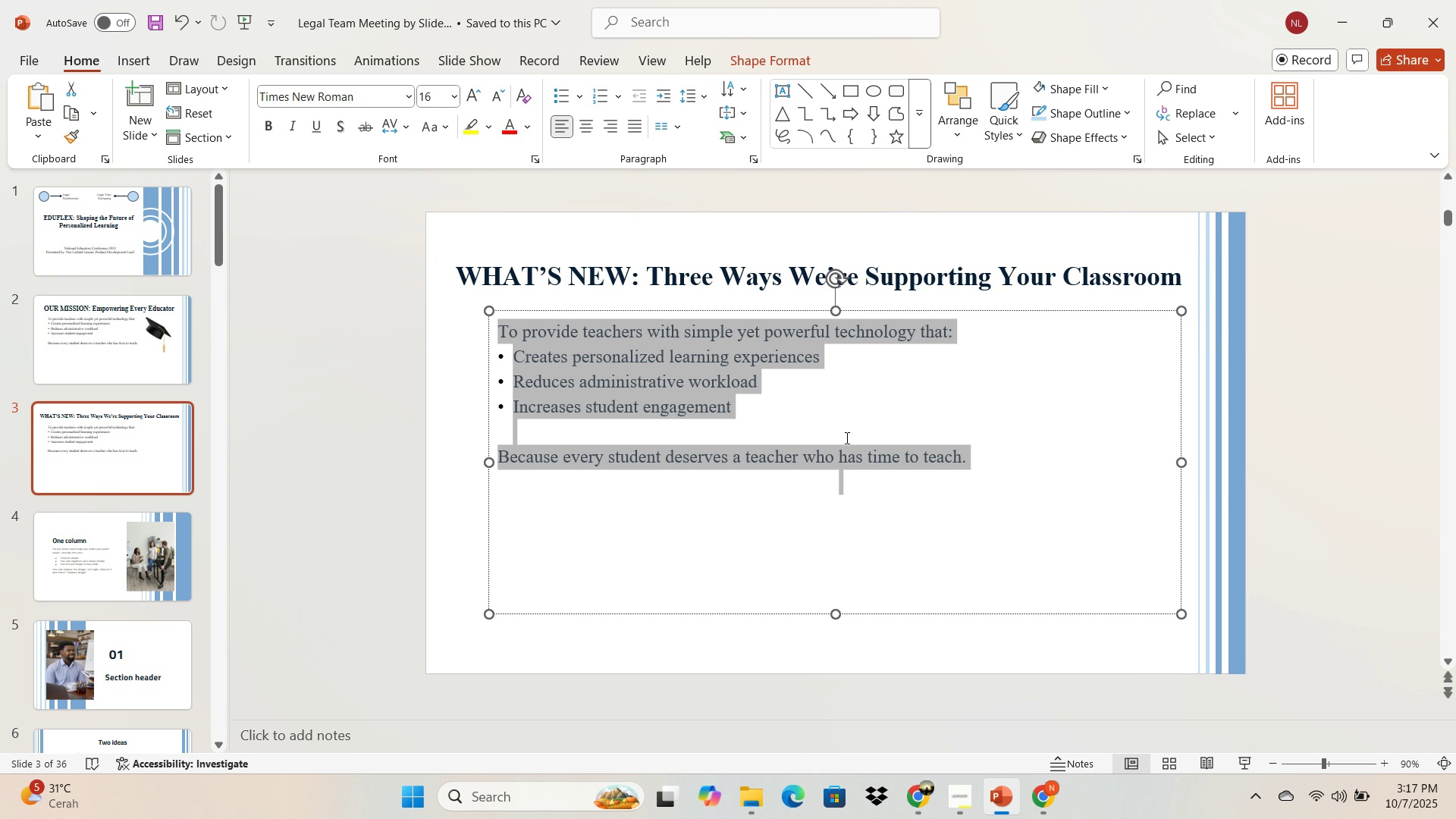 
key(Control+A)
 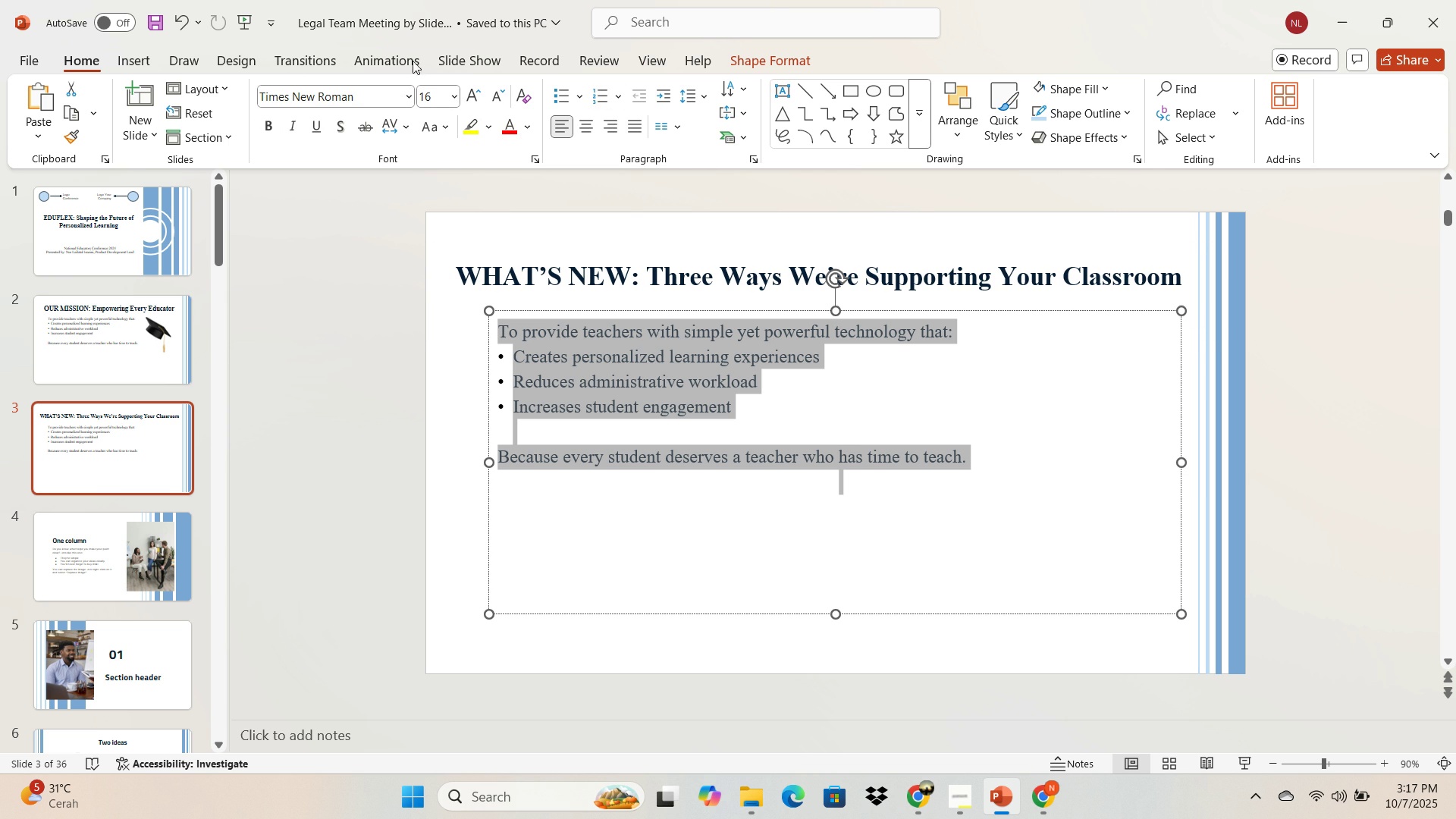 
wait(6.57)
 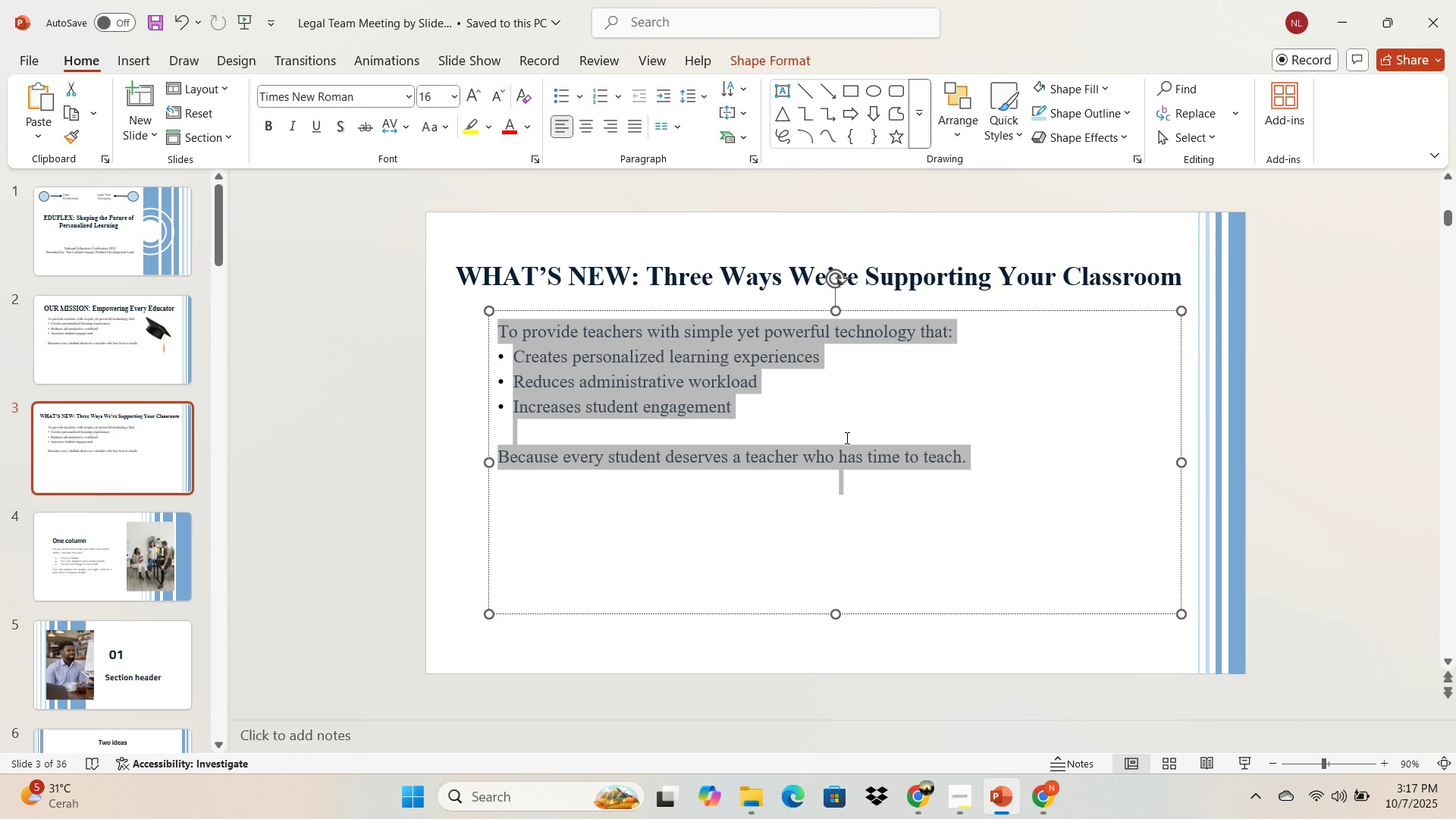 
left_click([171, 89])
 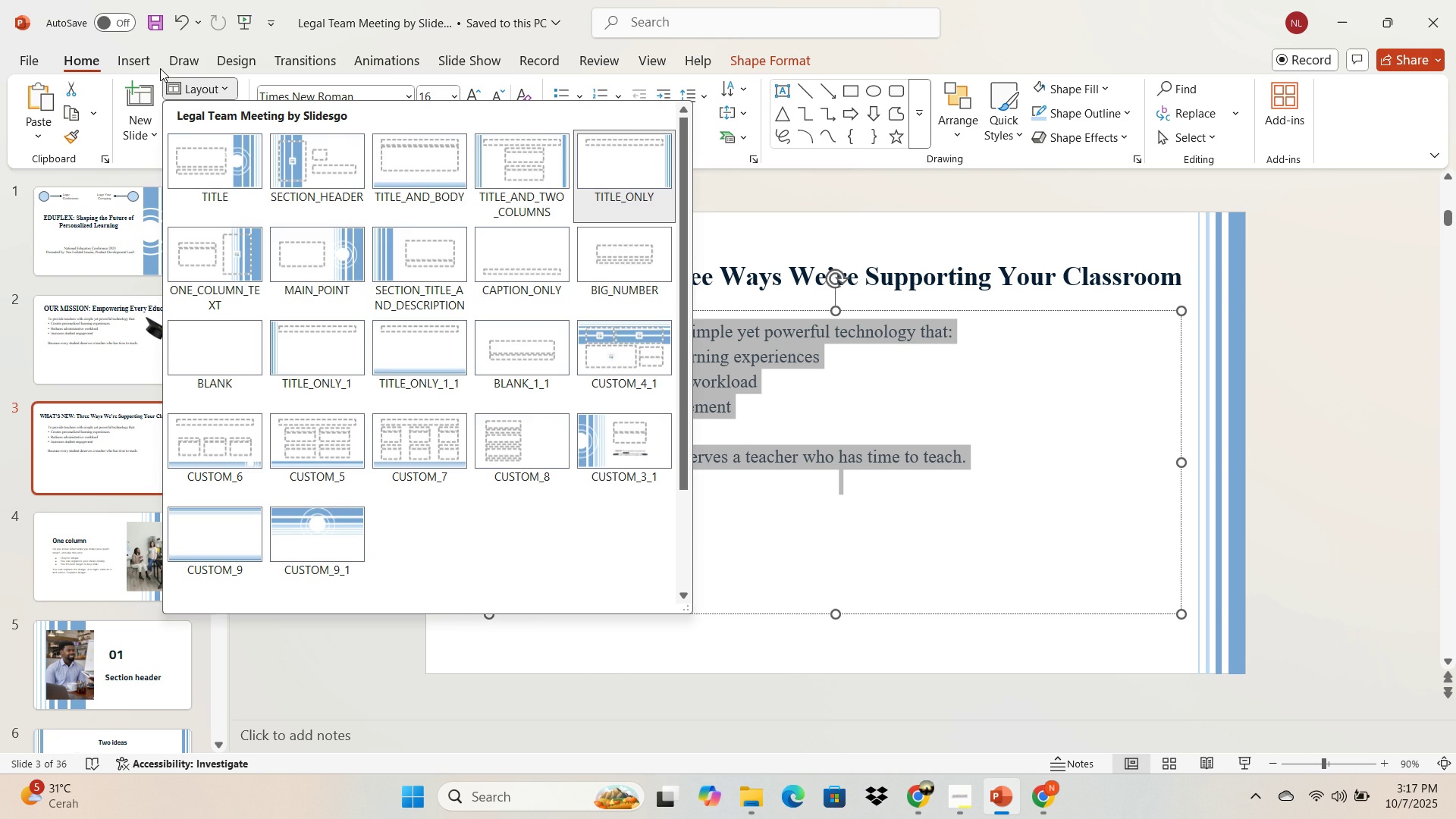 
left_click([161, 67])
 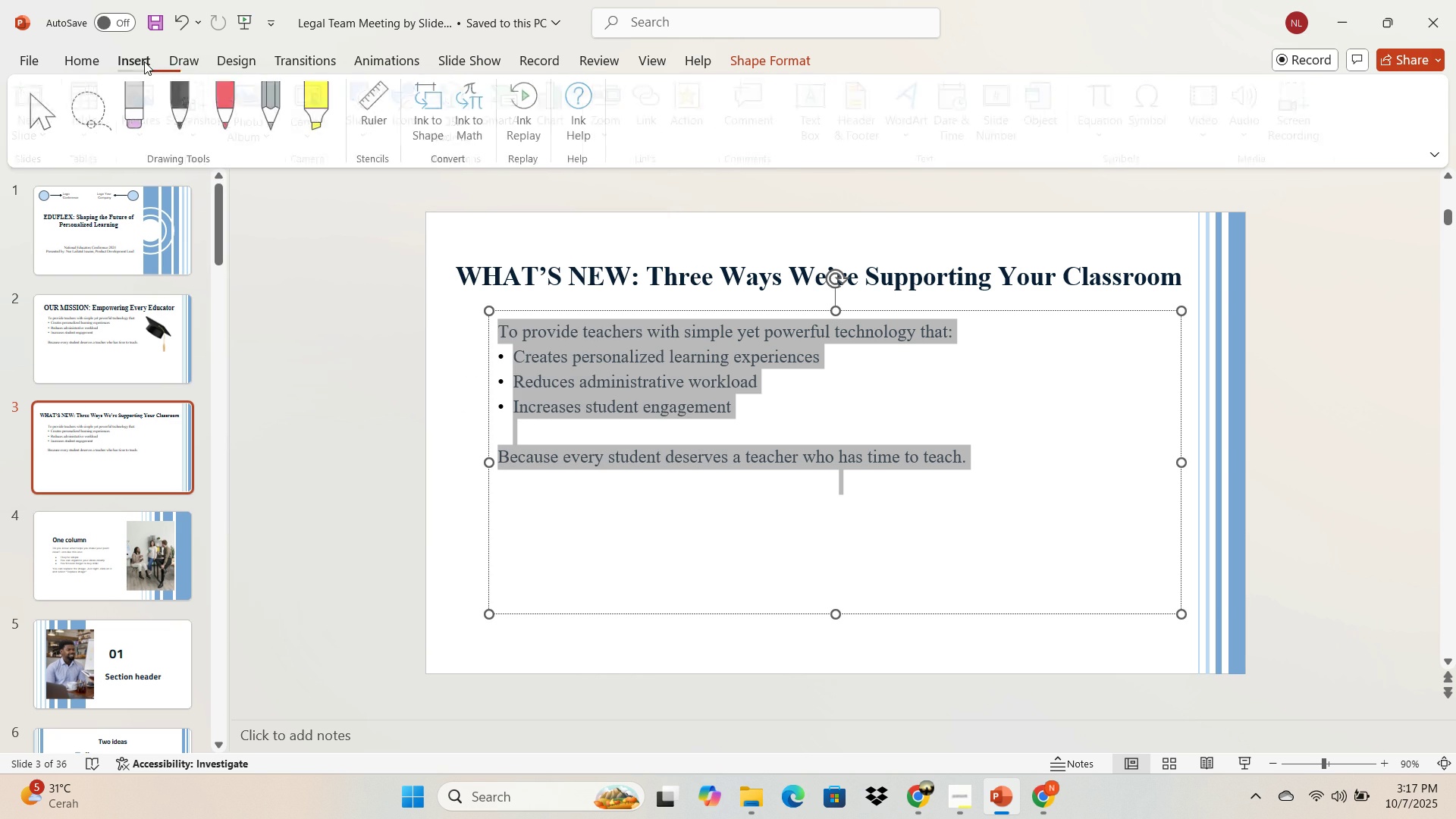 
left_click([144, 61])
 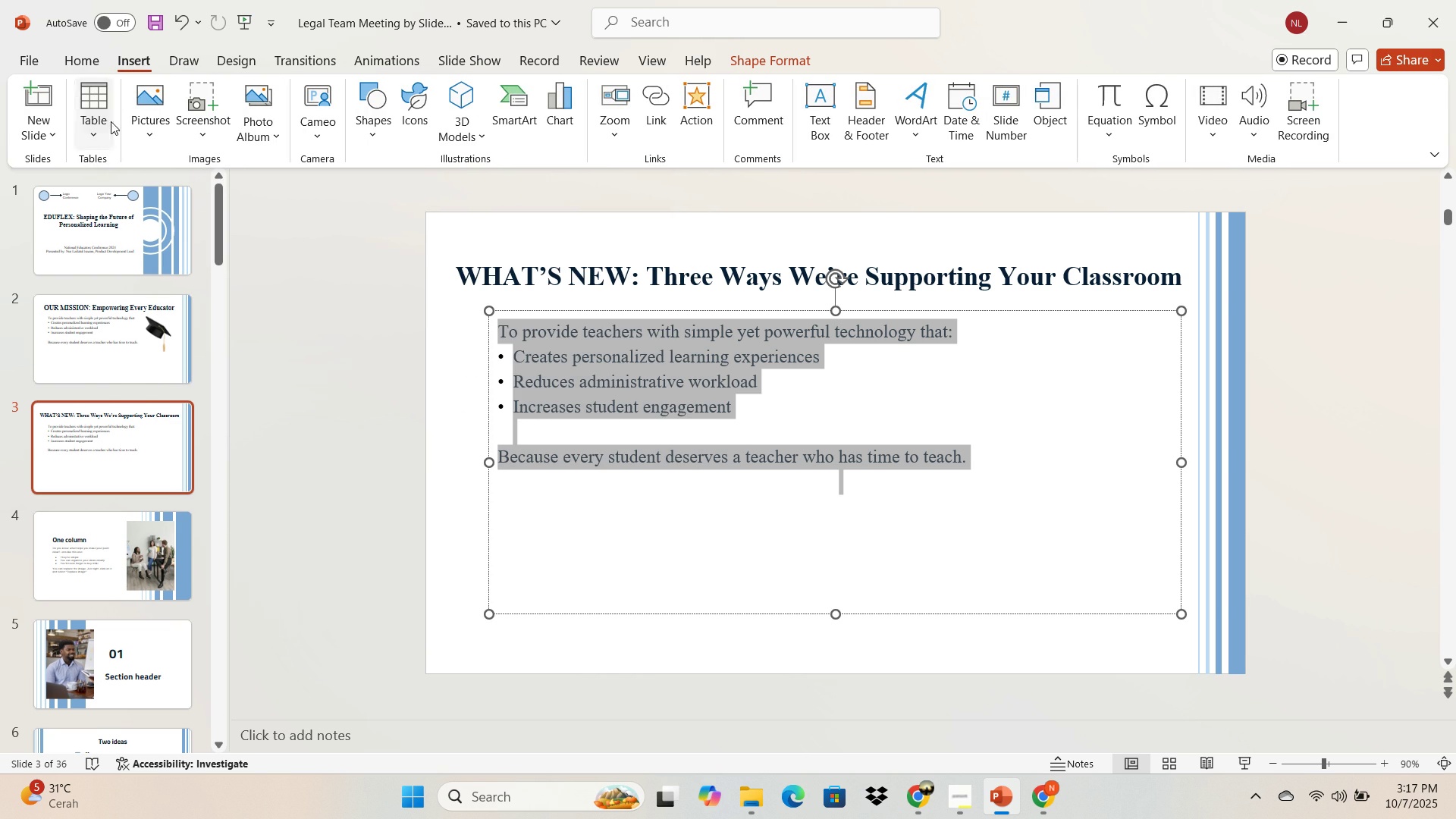 
left_click([111, 121])
 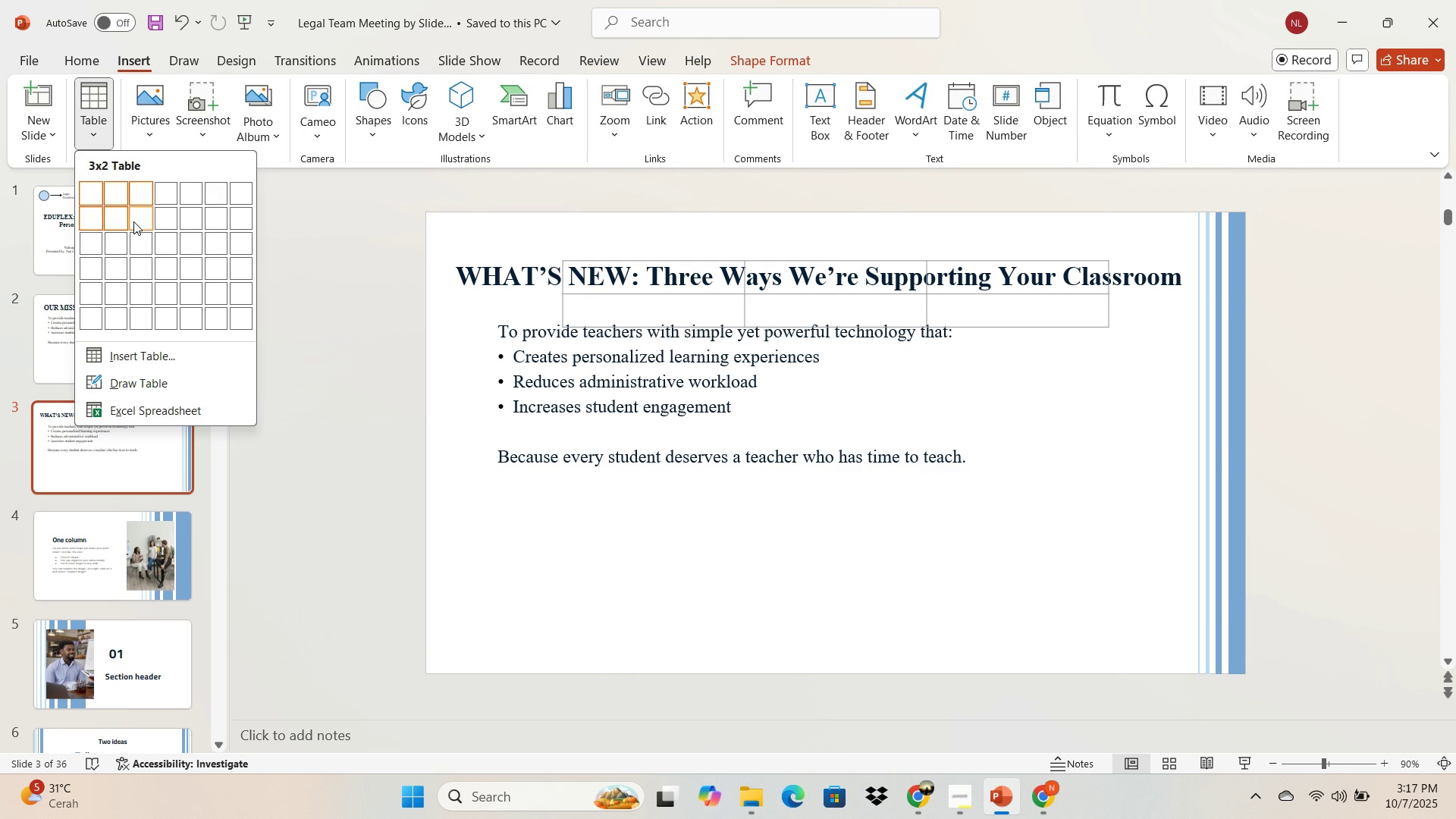 
left_click([133, 221])
 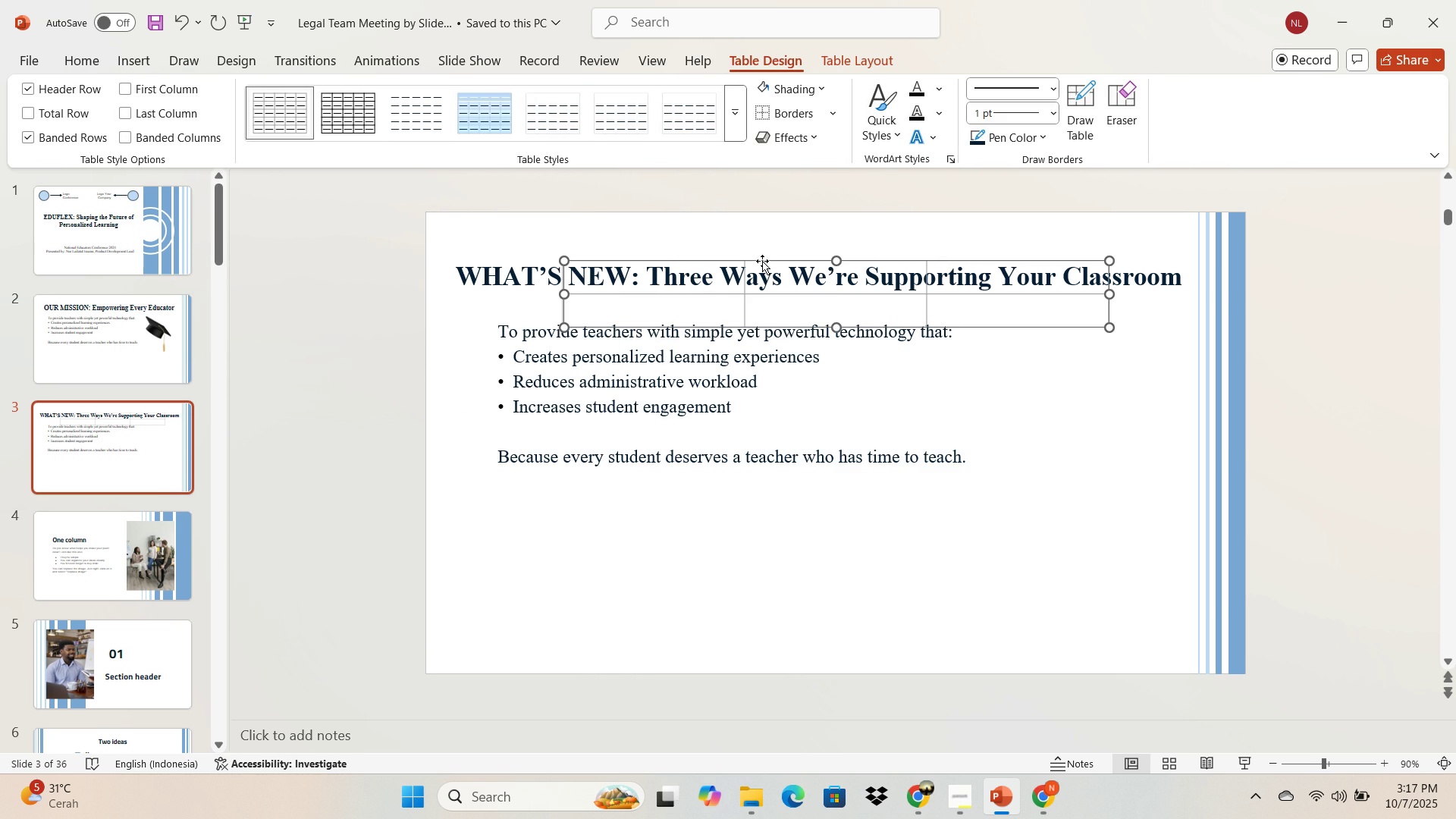 
left_click([665, 367])
 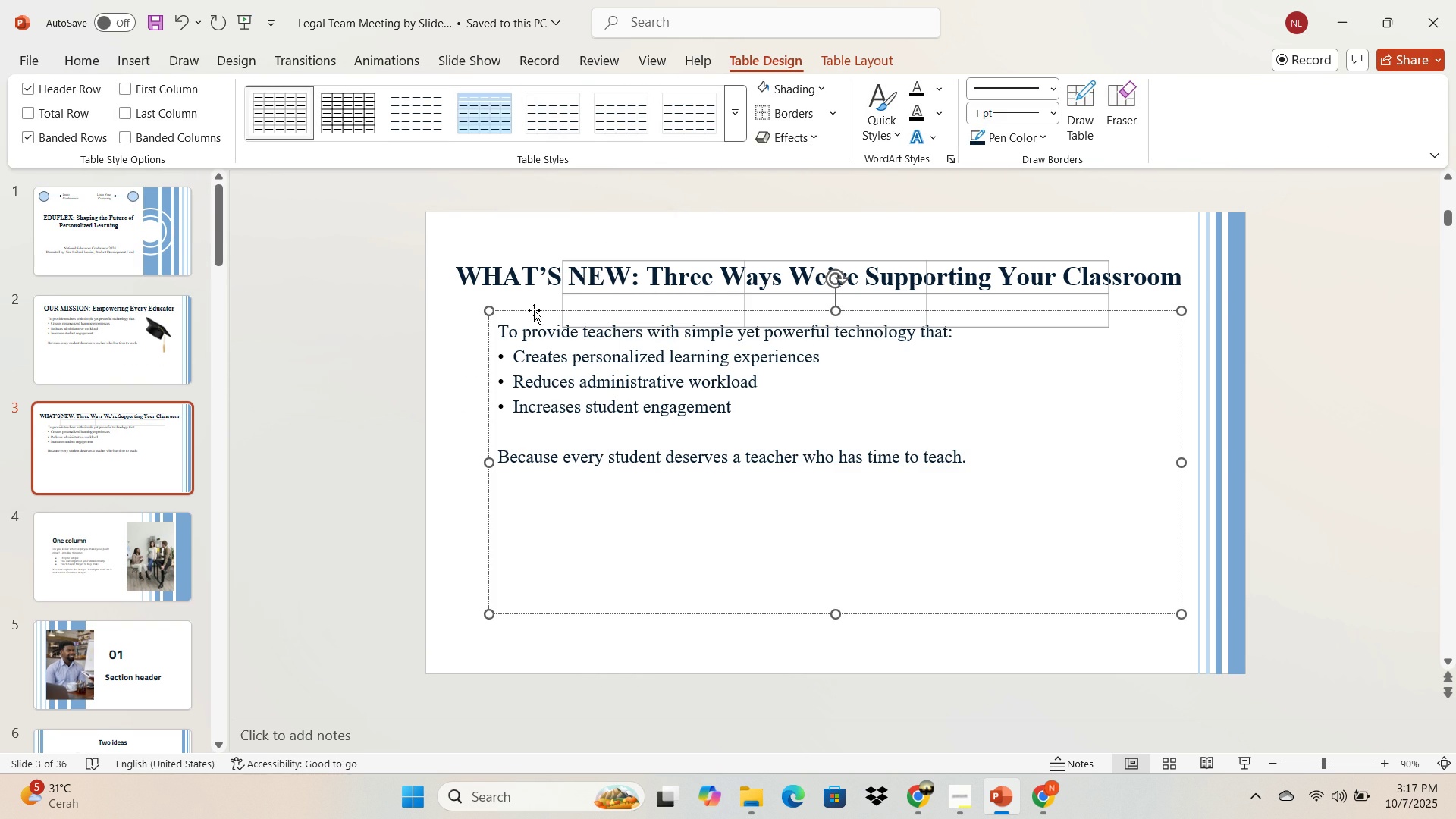 
double_click([534, 310])
 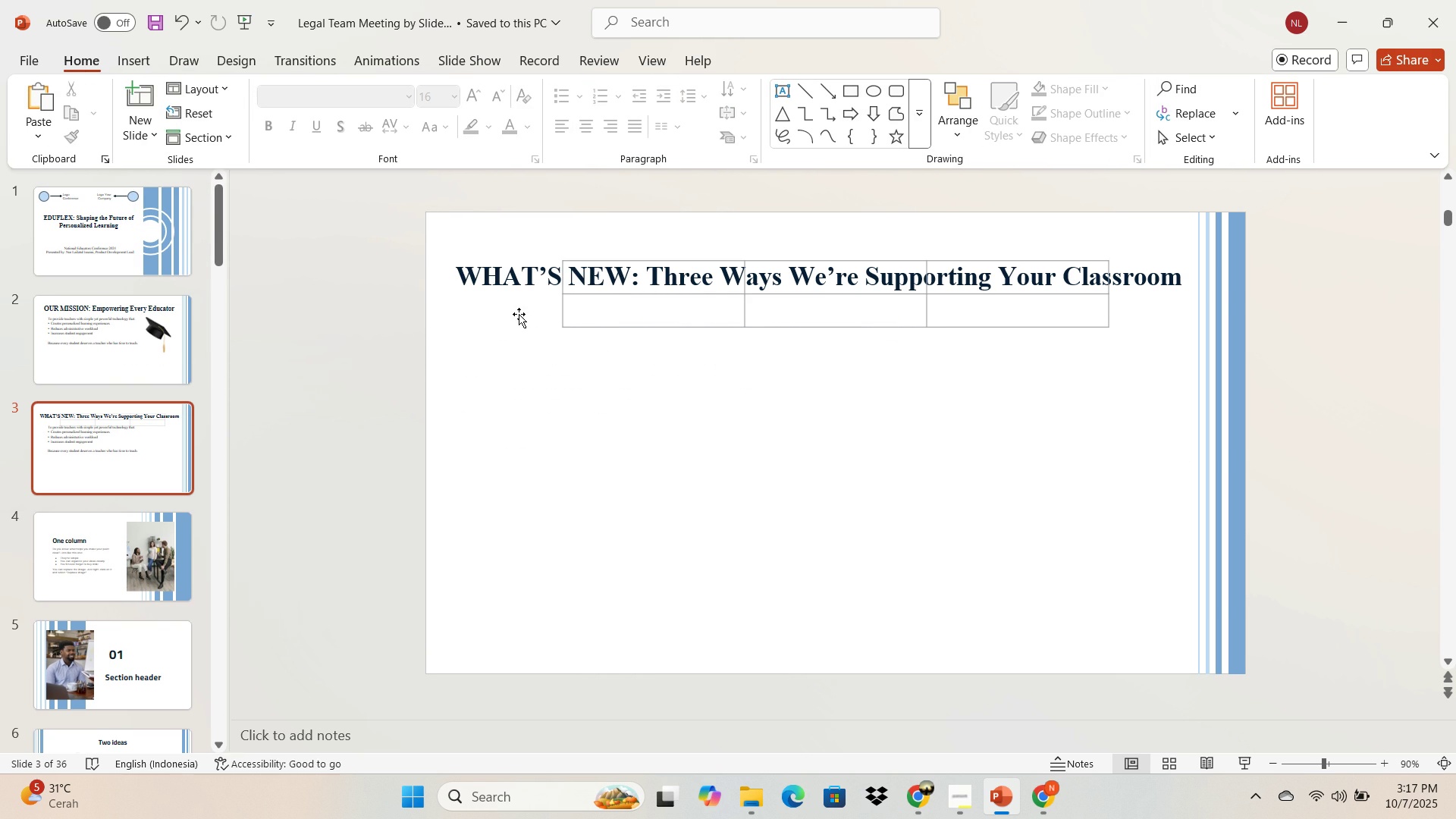 
key(Backspace)